 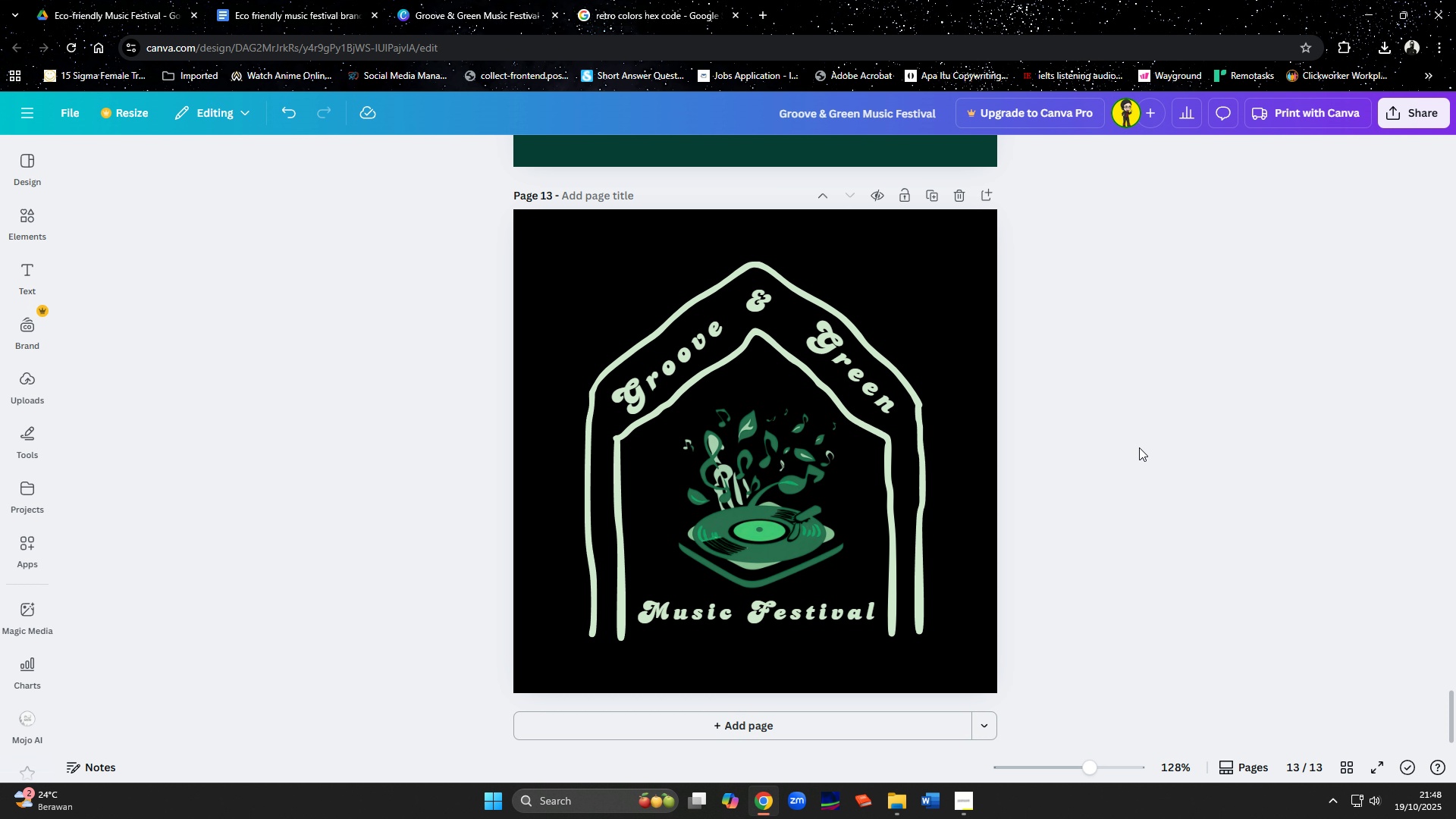 
left_click([894, 800])
 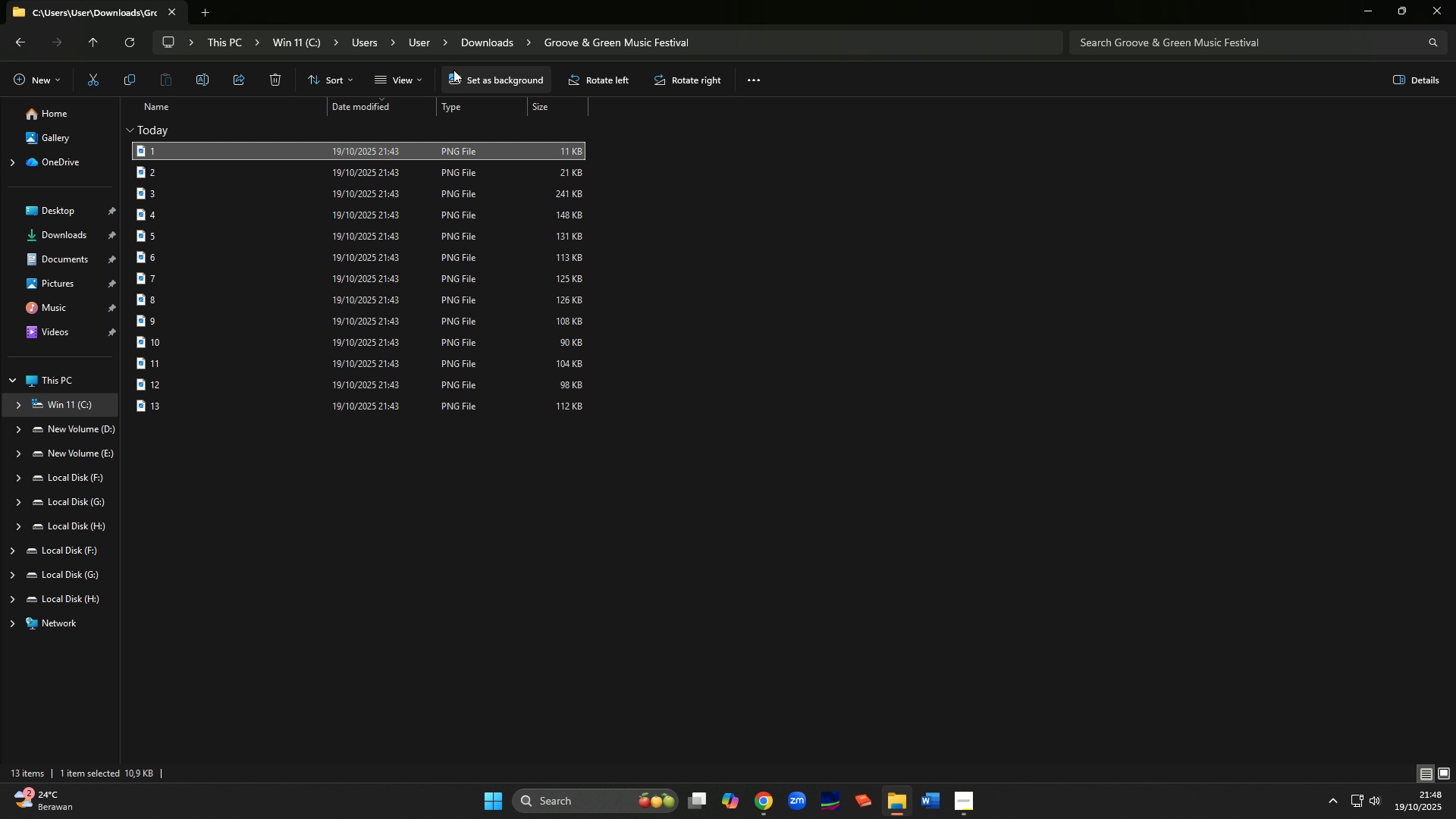 
left_click([415, 80])
 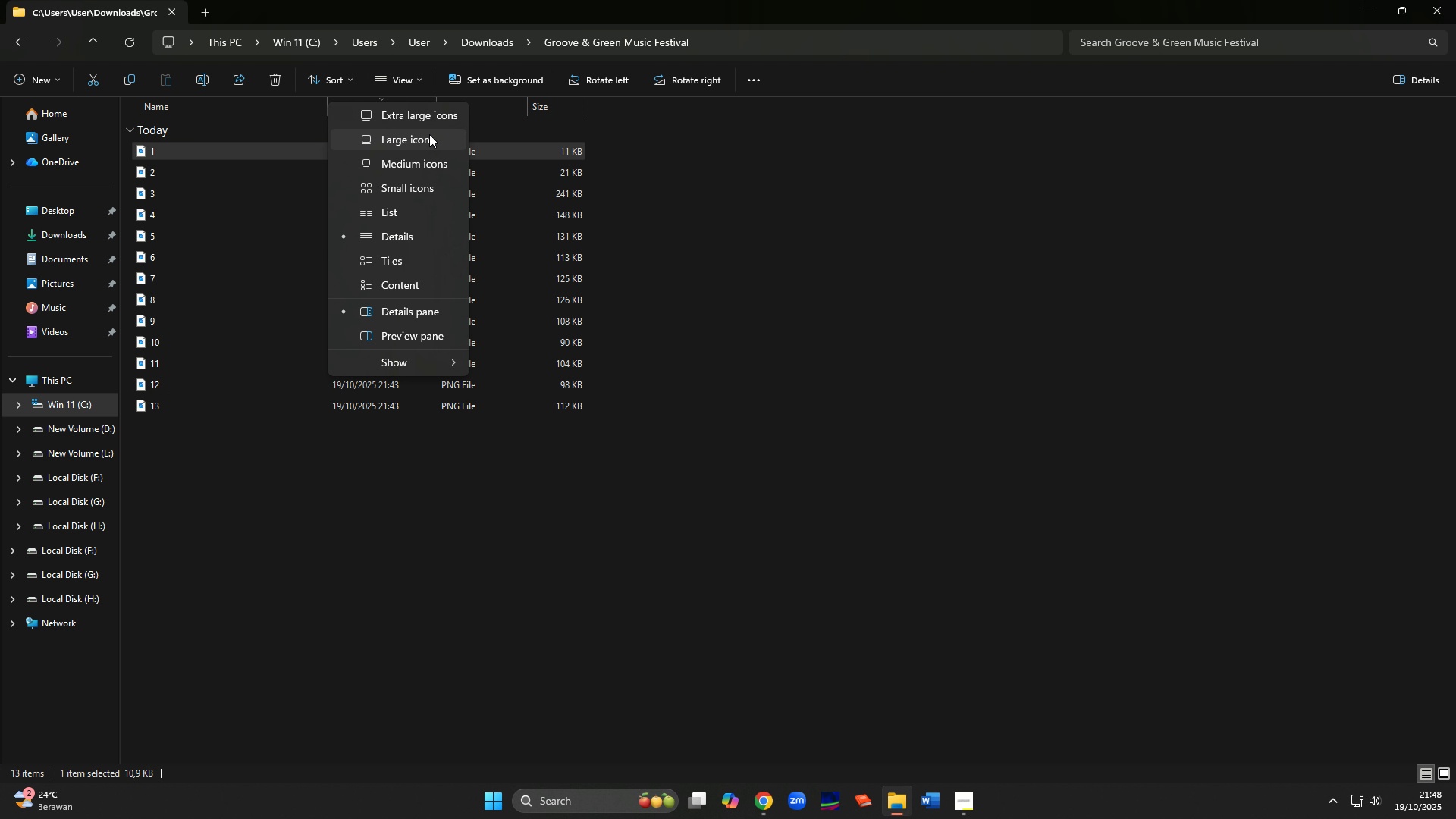 
left_click([429, 134])
 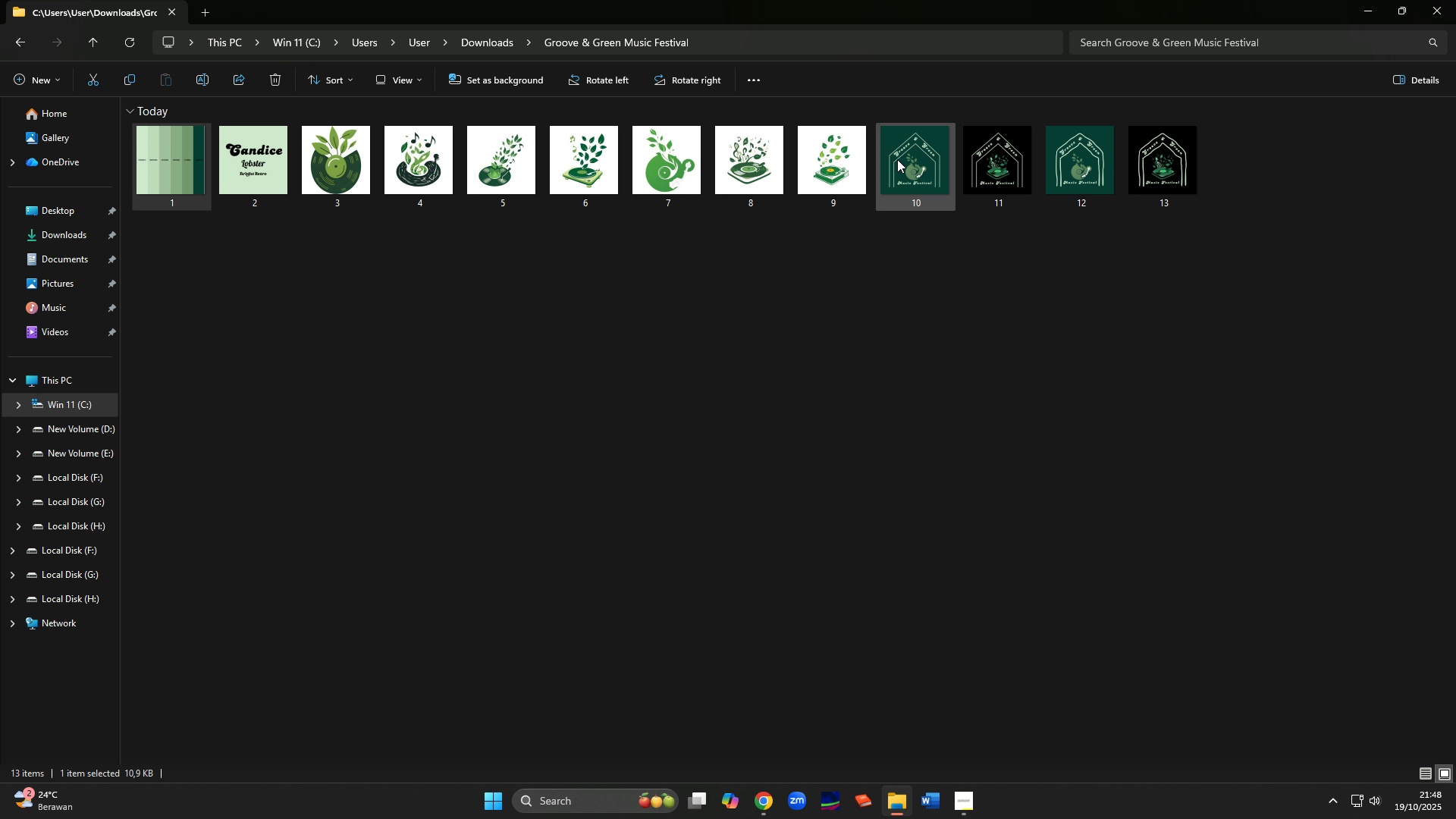 
left_click([900, 158])
 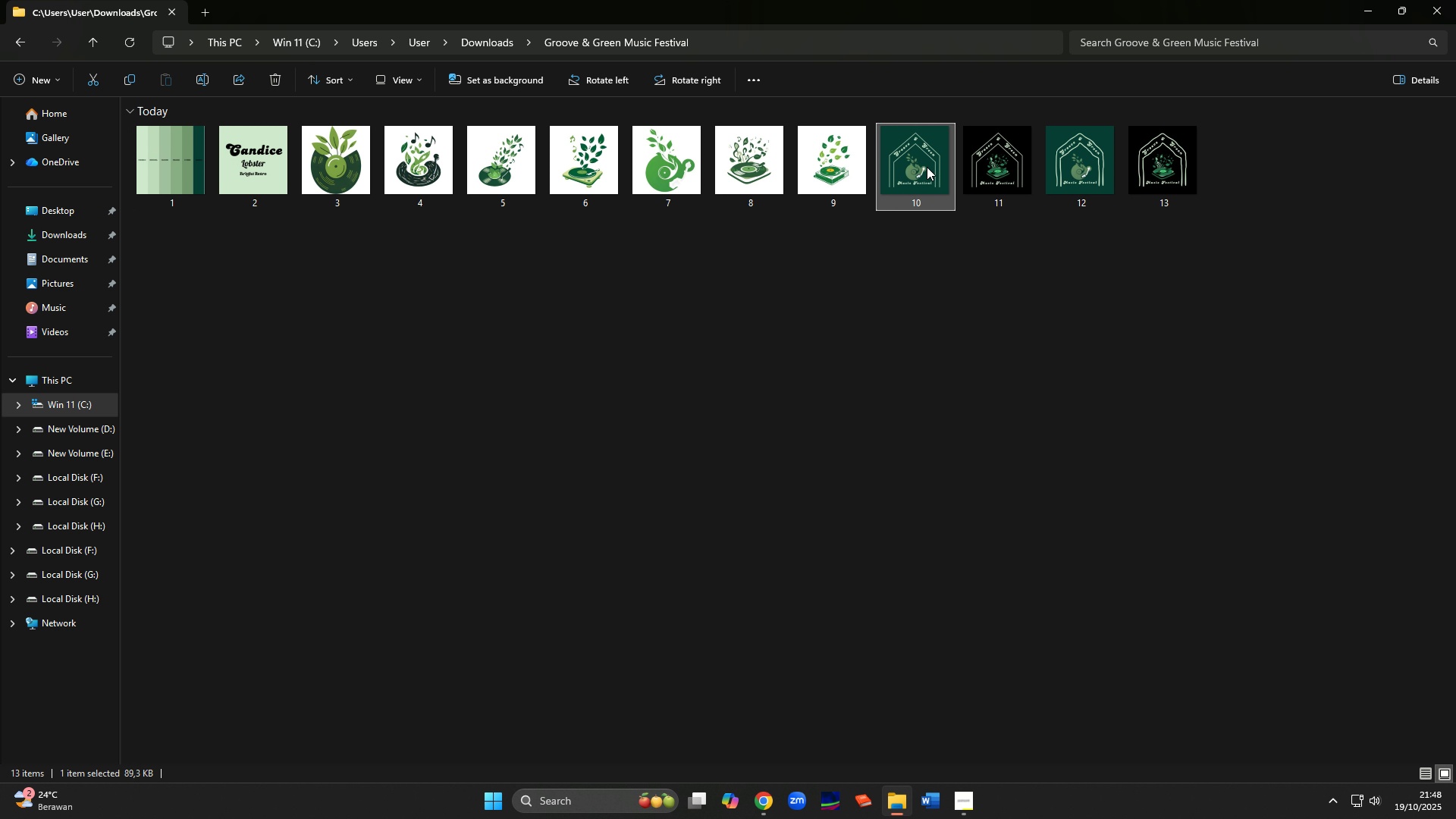 
hold_key(key=ShiftLeft, duration=0.81)
left_click([1184, 166])
 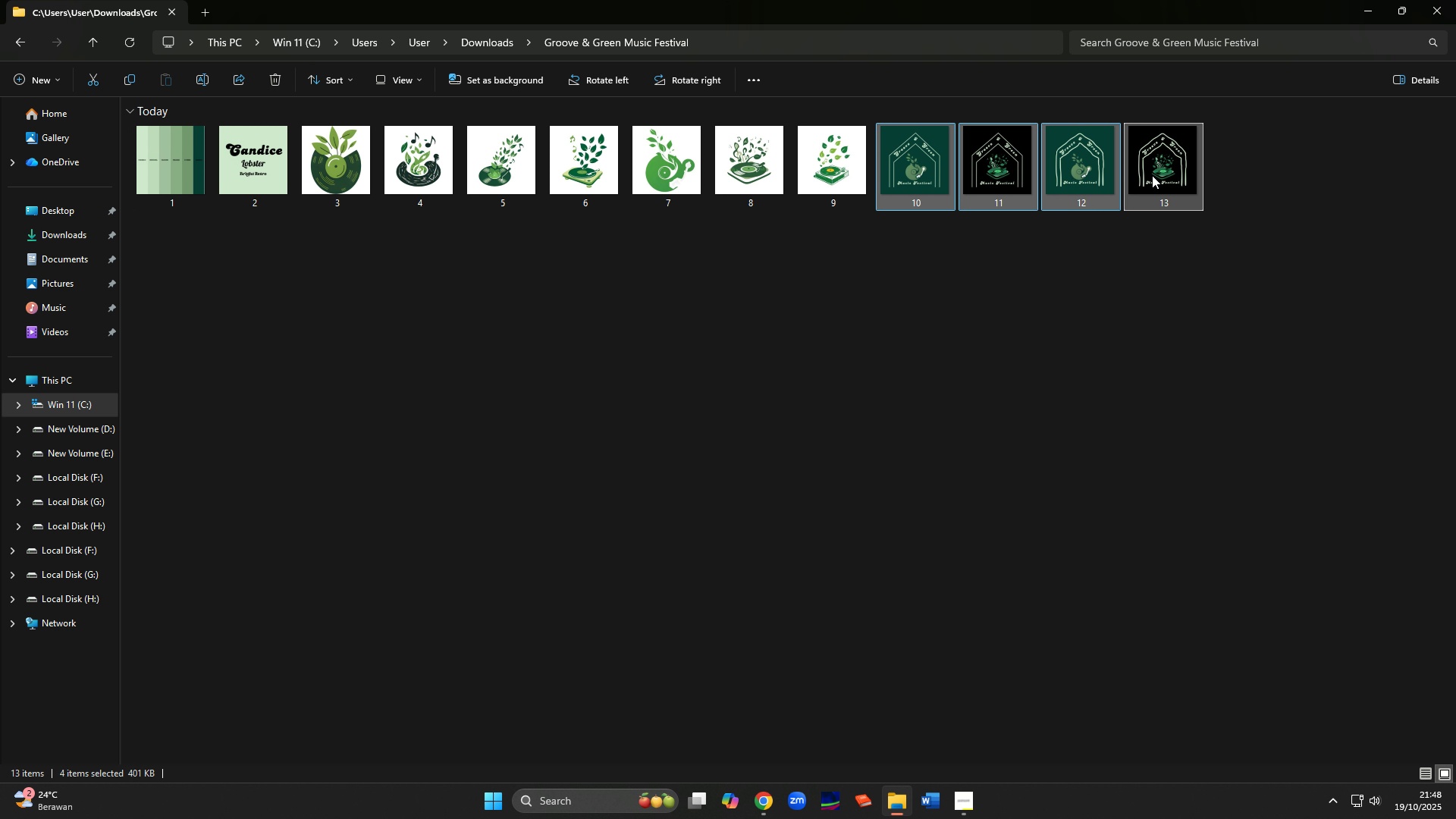 
left_click_drag(start_coordinate=[1153, 166], to_coordinate=[21, 394])
 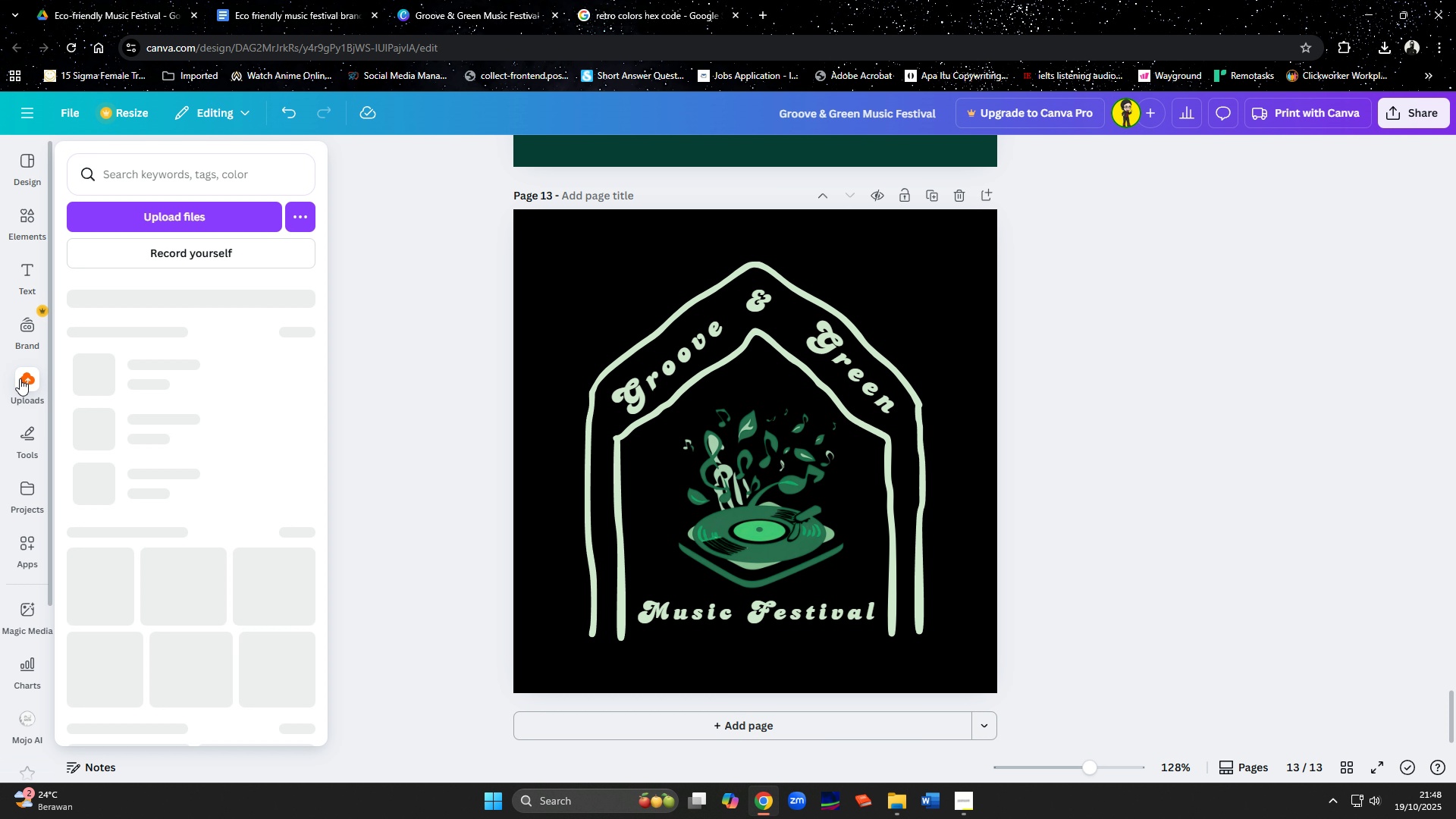 
left_click([20, 378])
 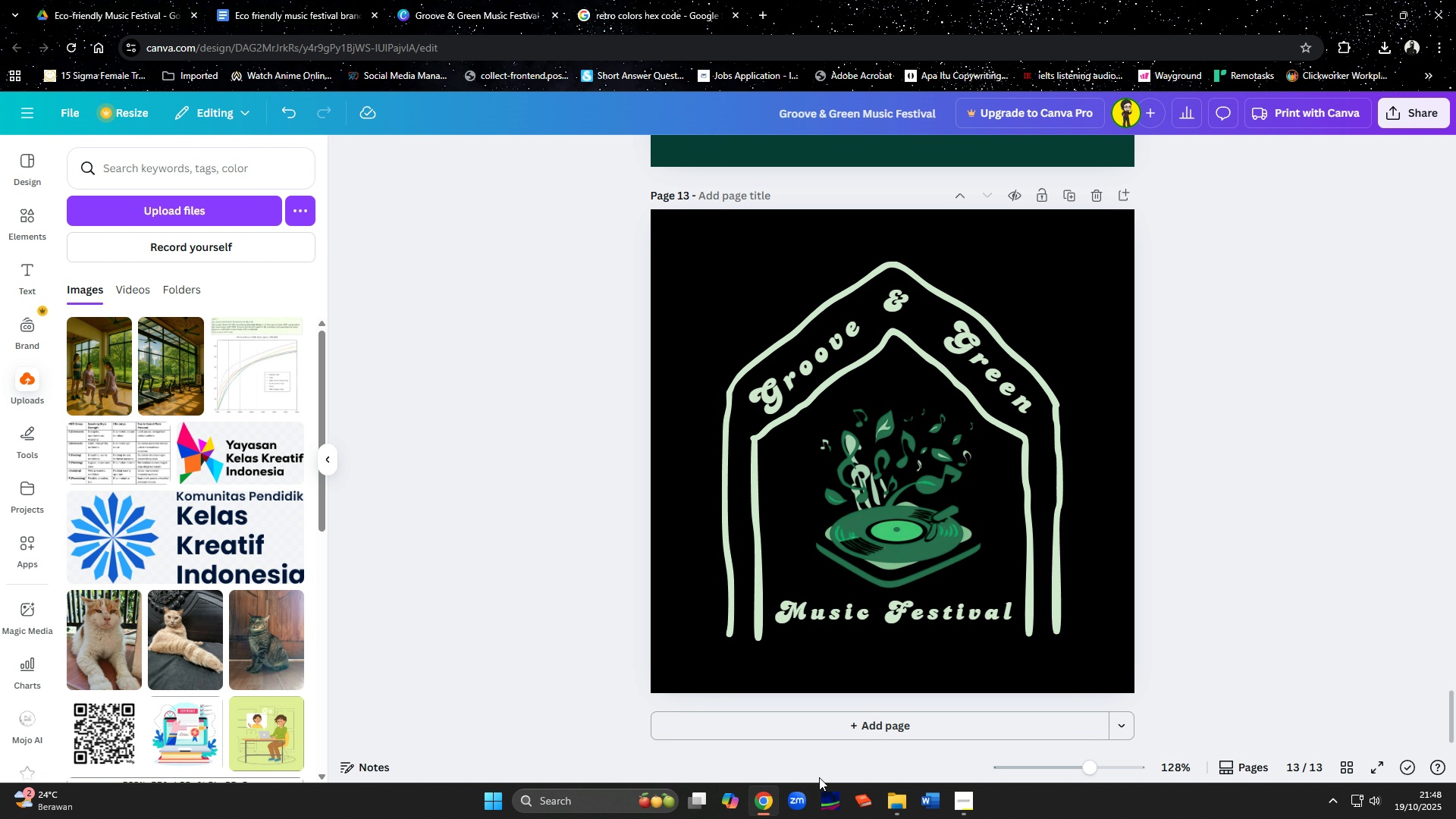 
left_click([897, 811])
 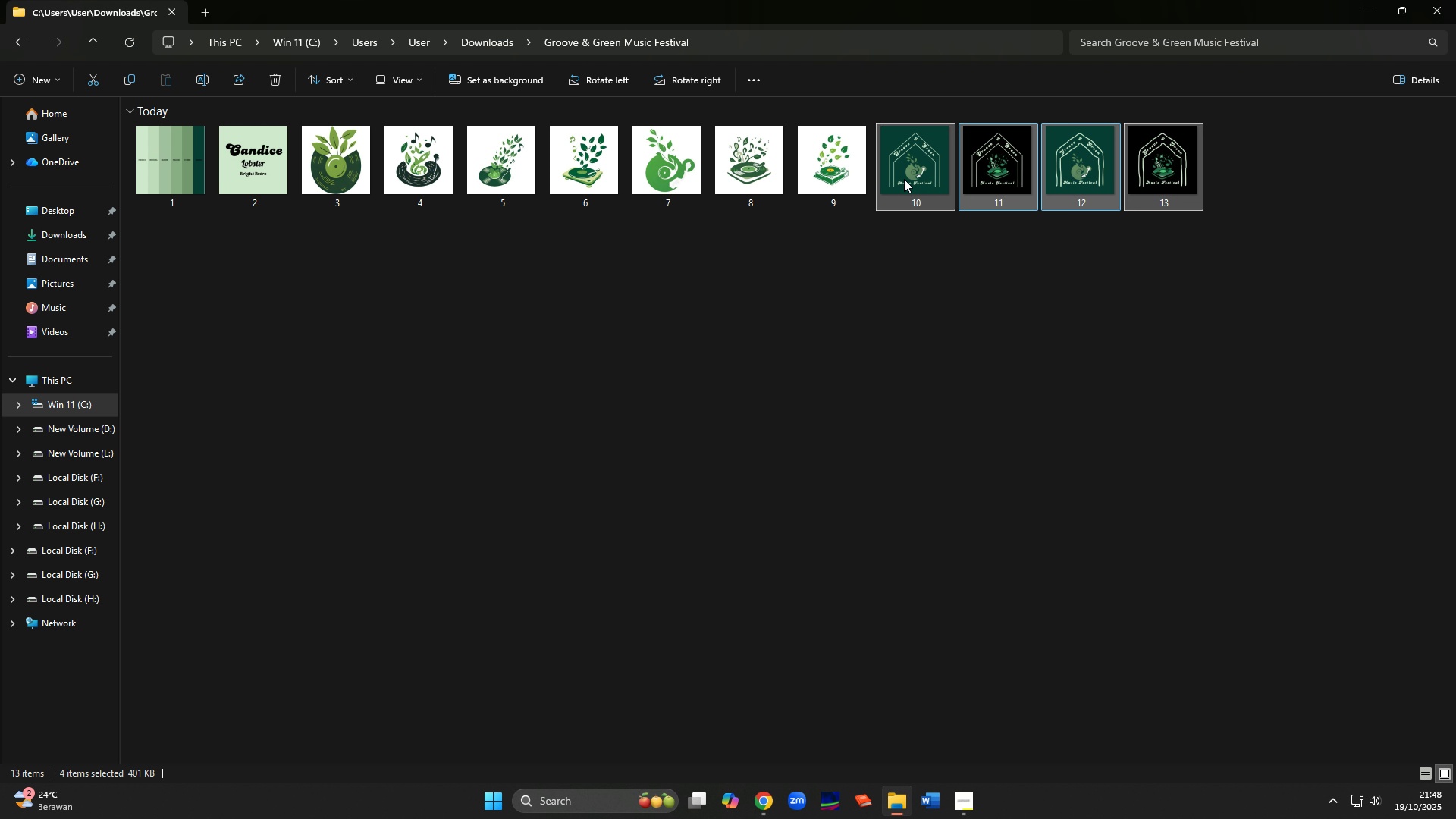 
left_click_drag(start_coordinate=[908, 174], to_coordinate=[170, 425])
 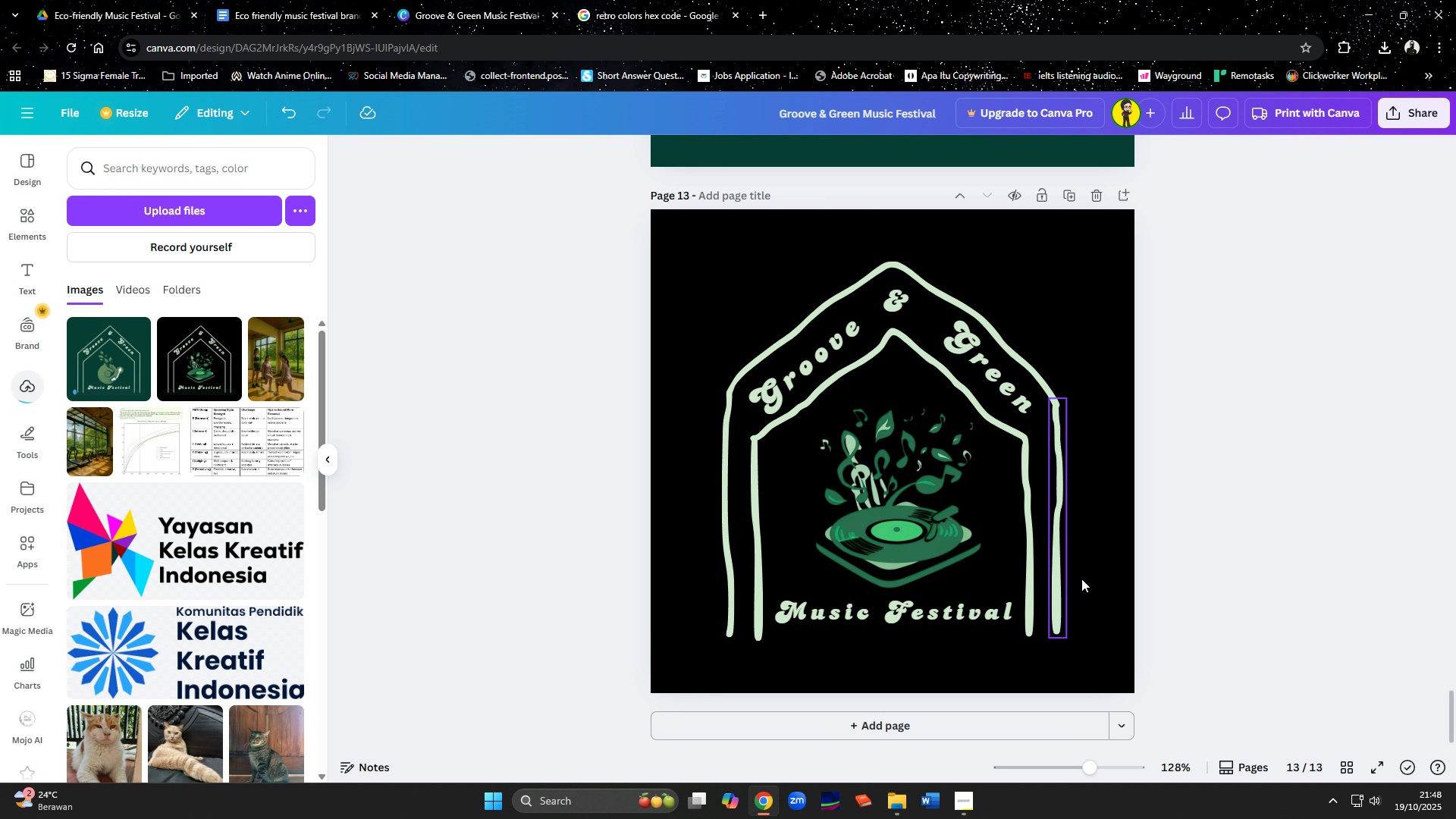 
scroll: coordinate [1029, 590], scroll_direction: down, amount: 6.0
 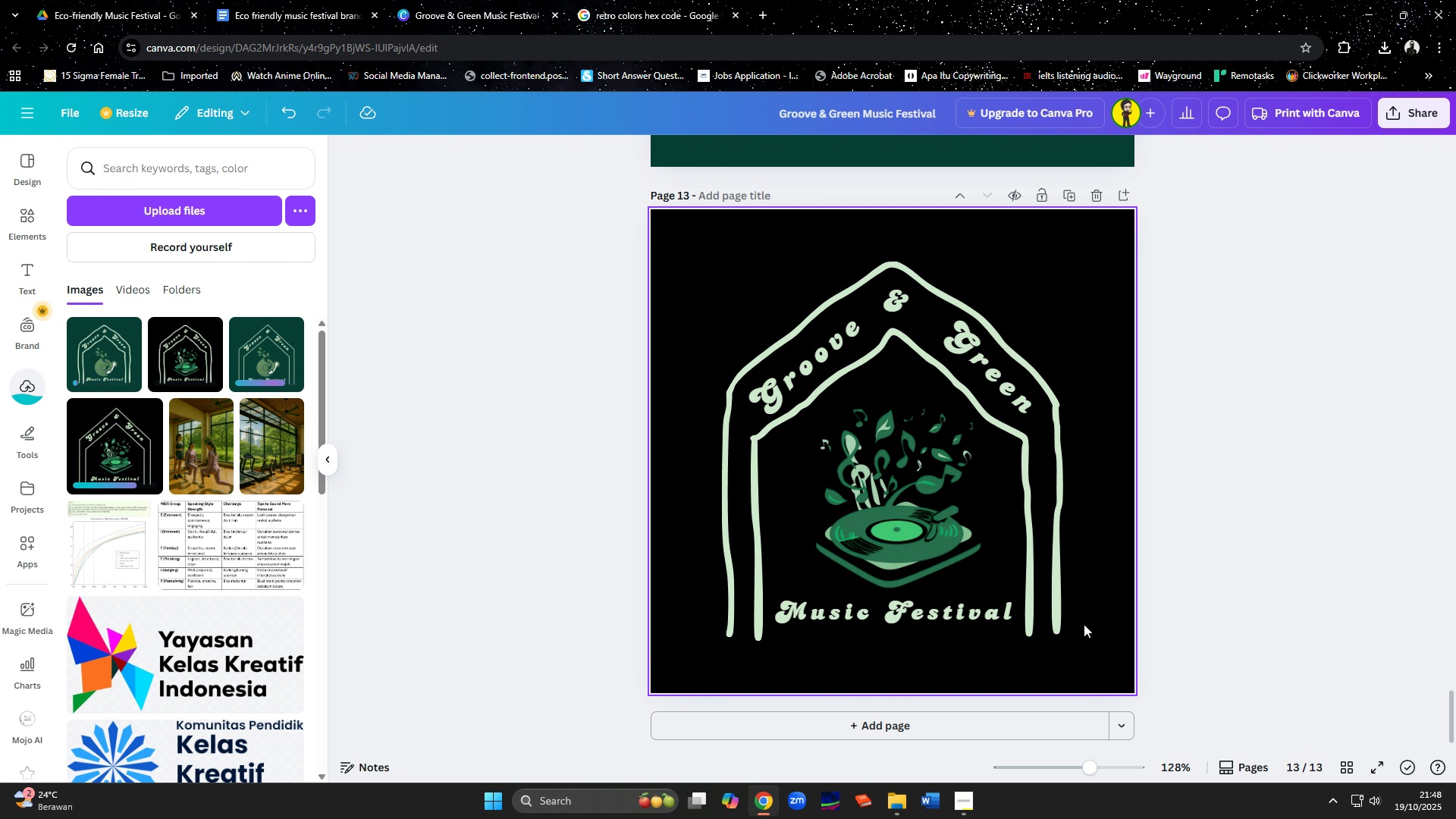 
left_click([1008, 721])
 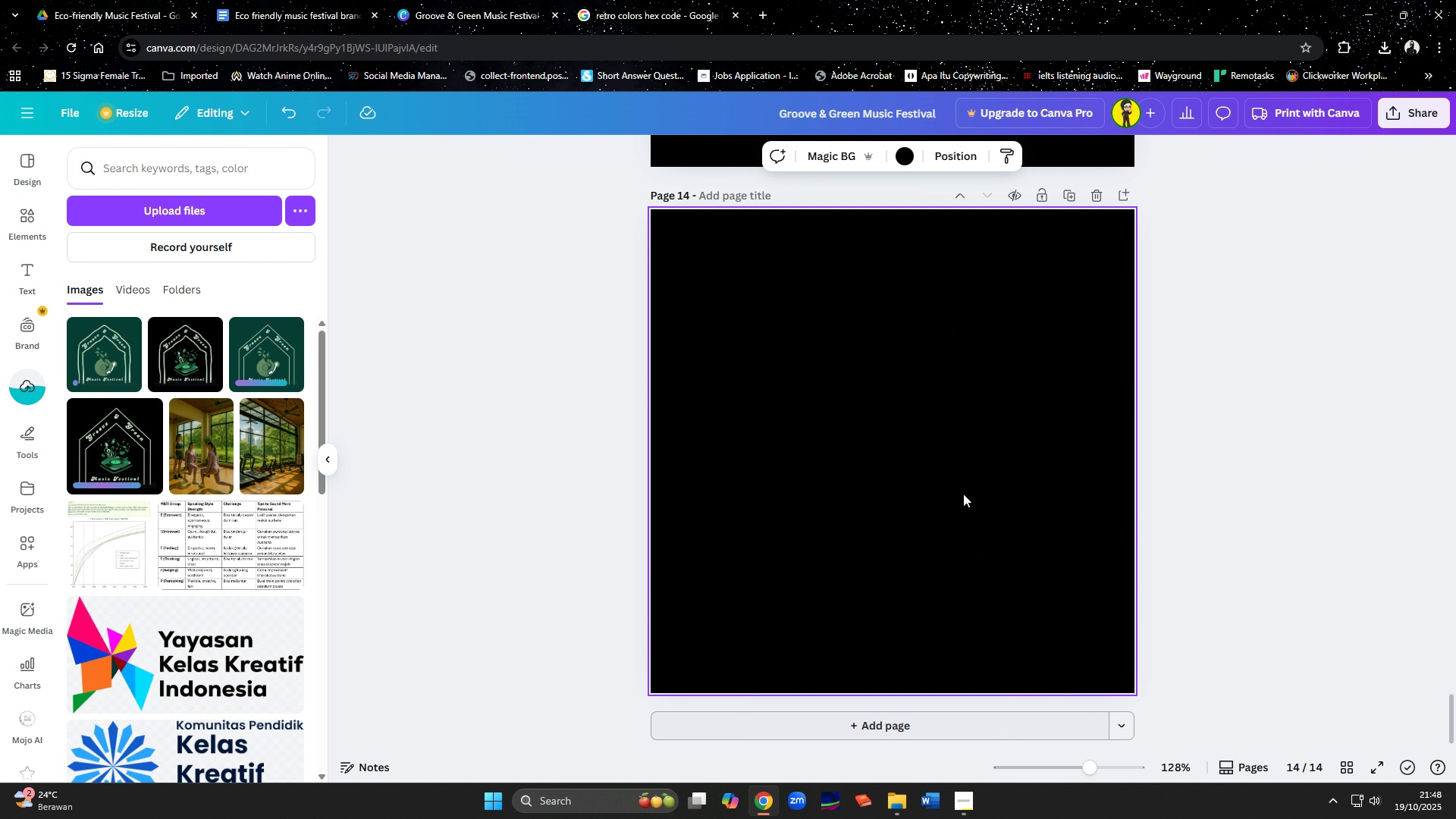 
left_click([963, 494])
 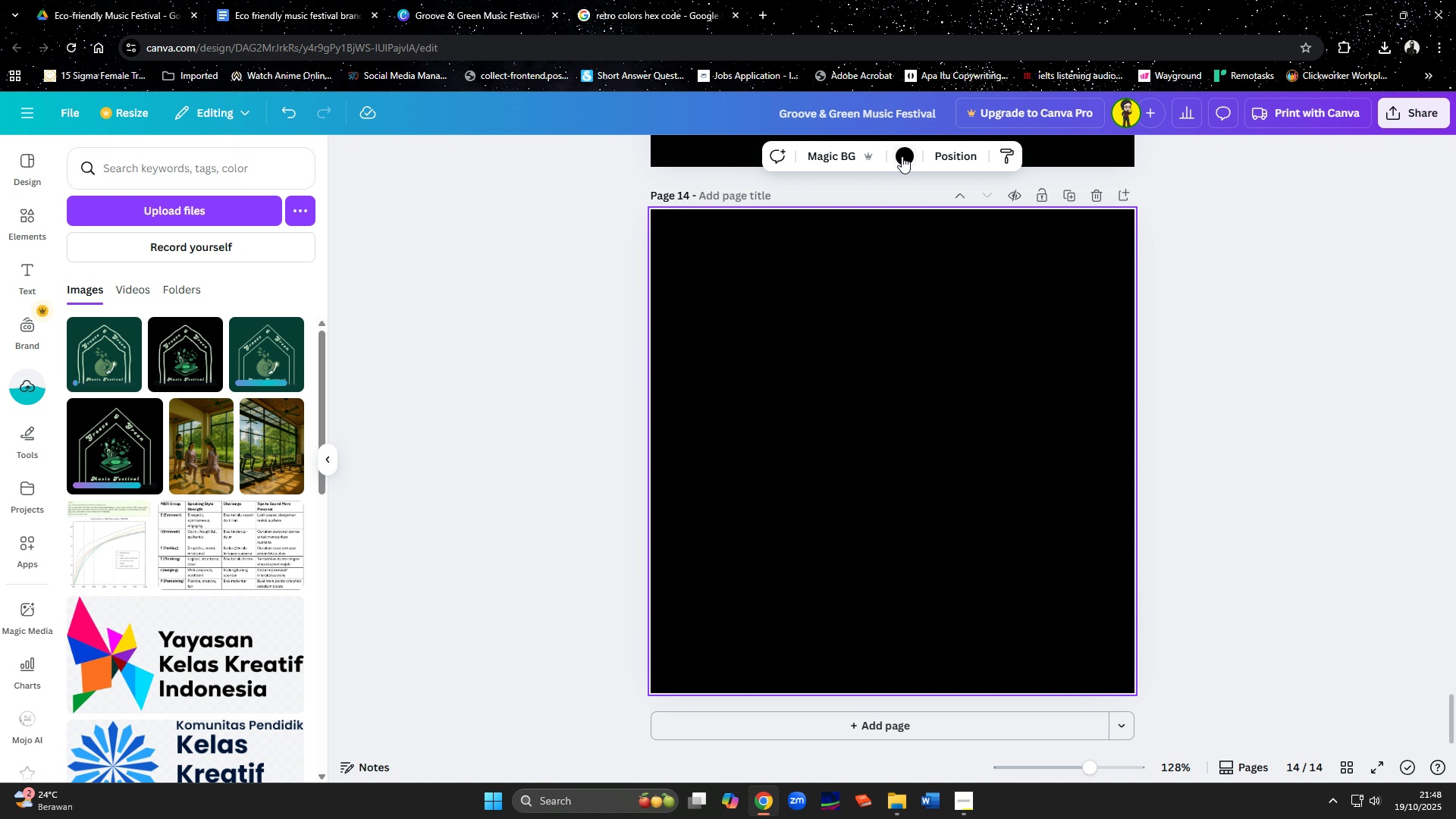 
left_click([902, 156])
 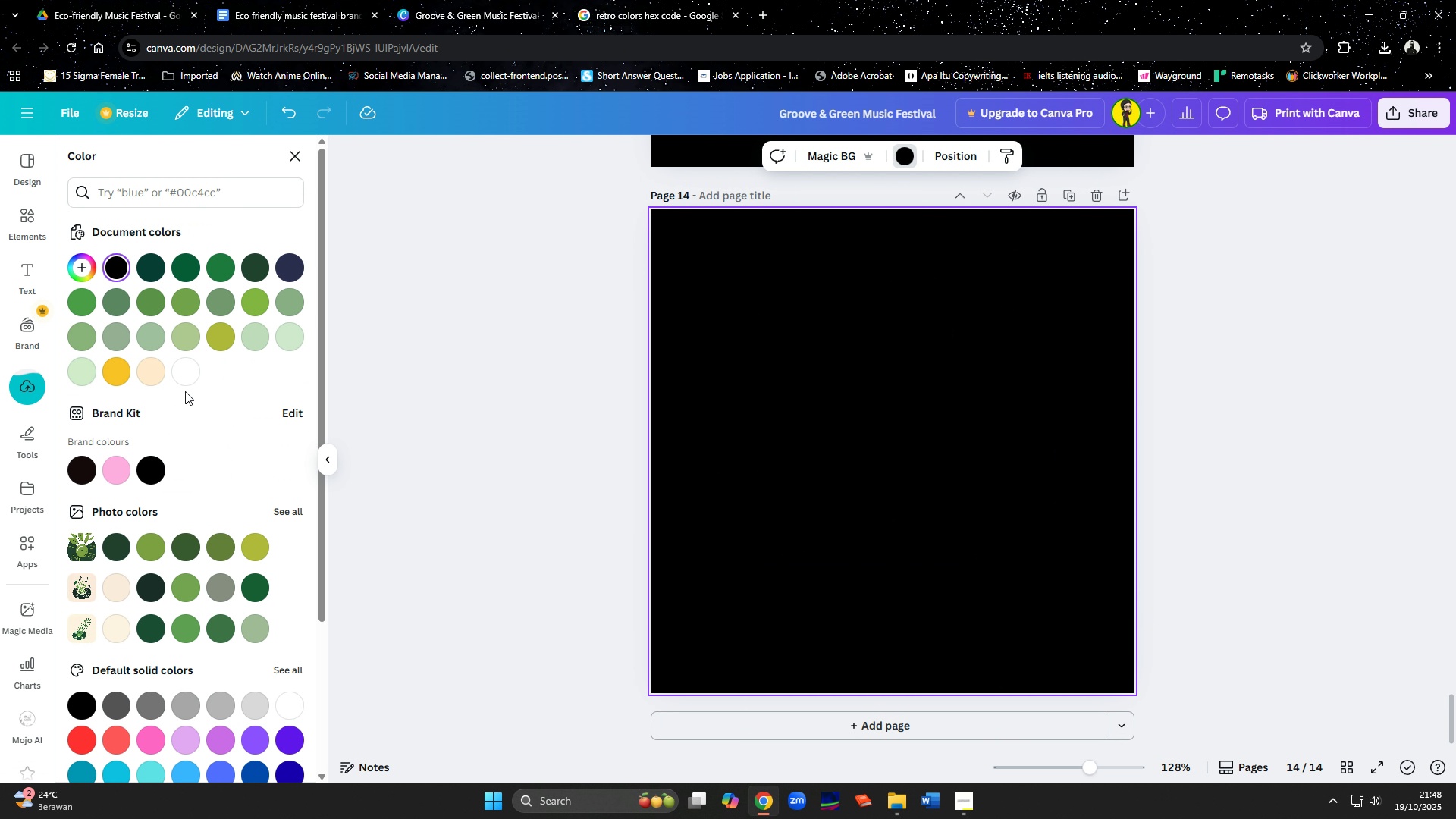 
left_click([181, 378])
 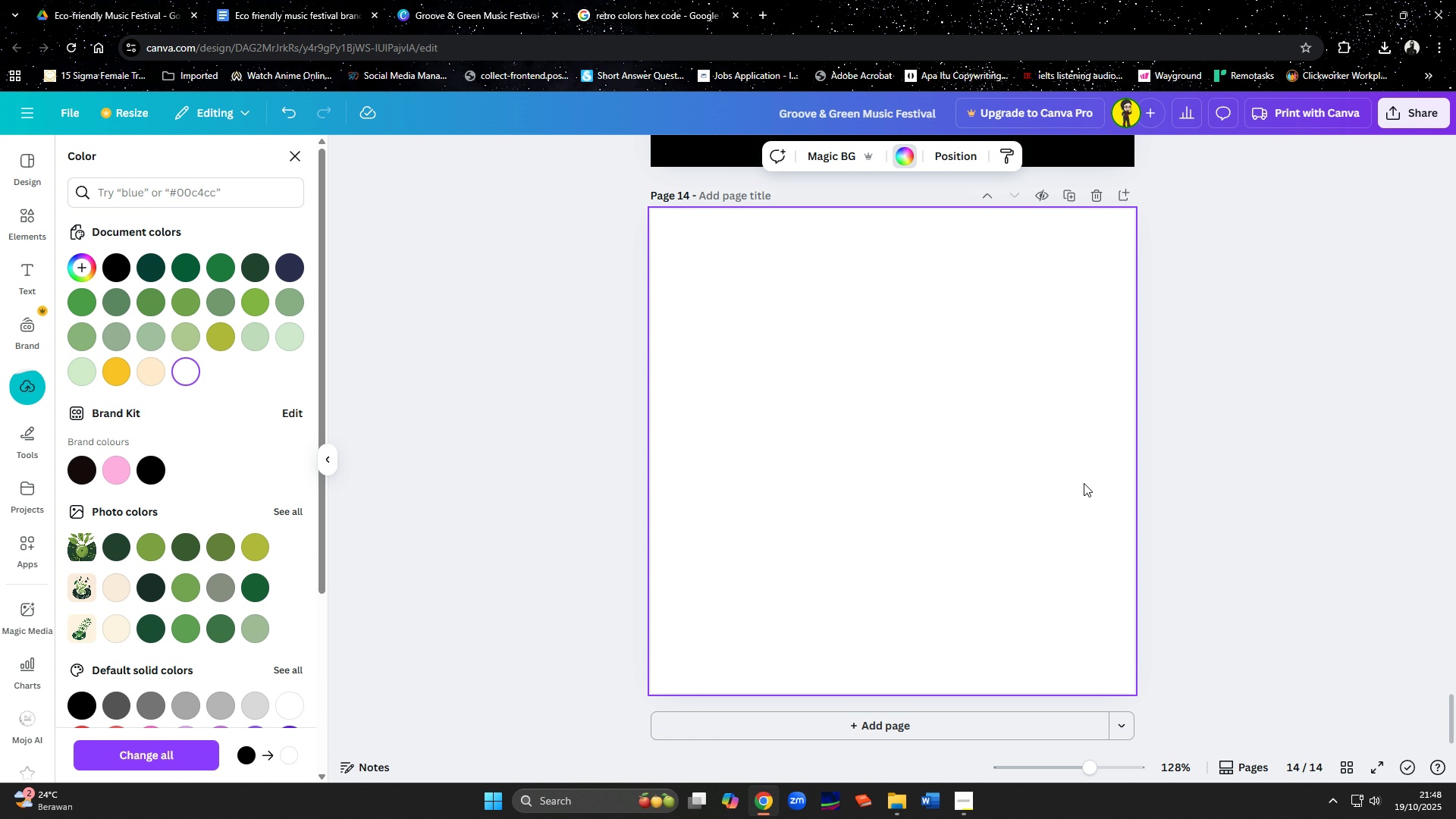 
left_click([1084, 483])
 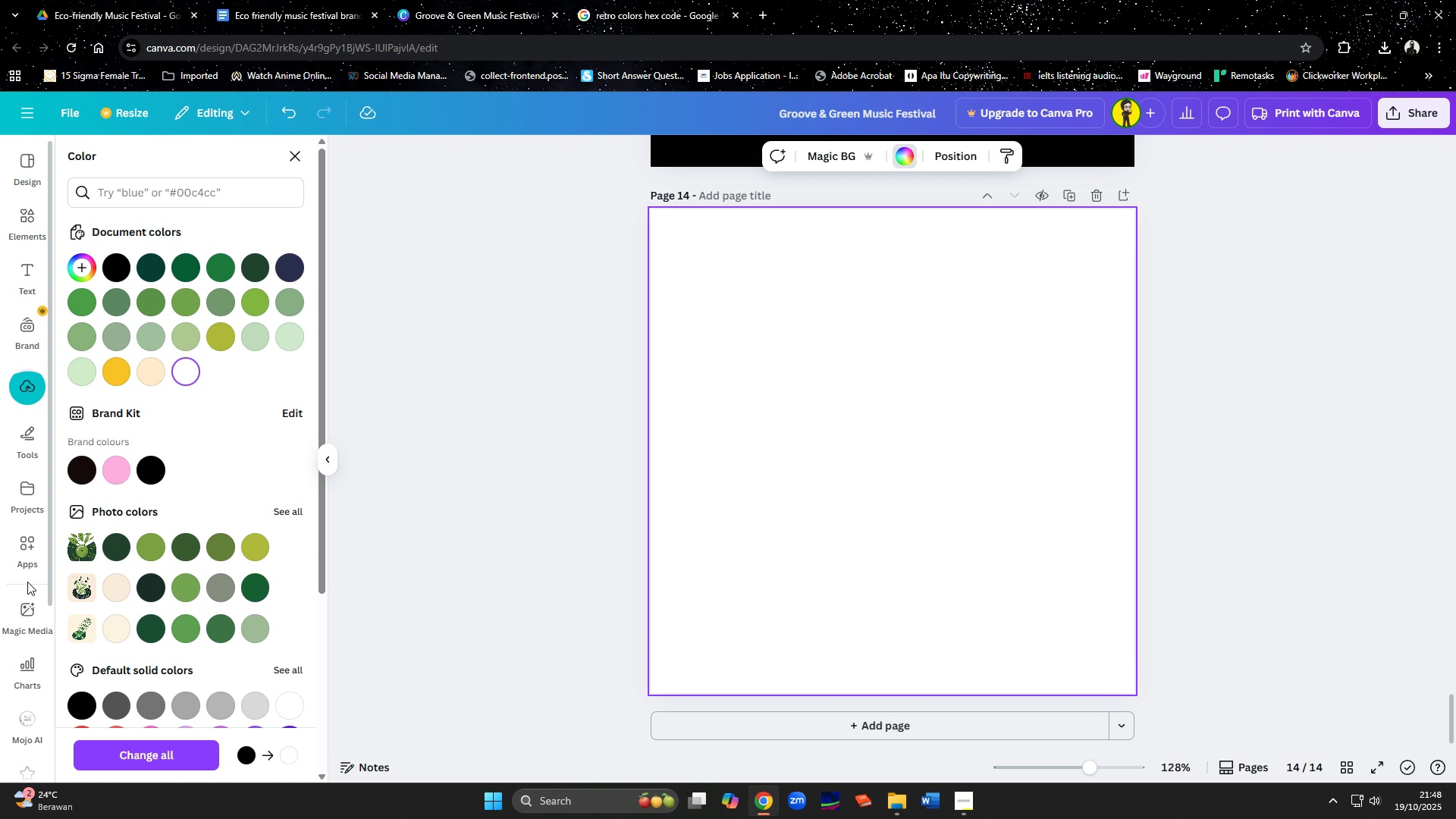 
left_click([24, 557])
 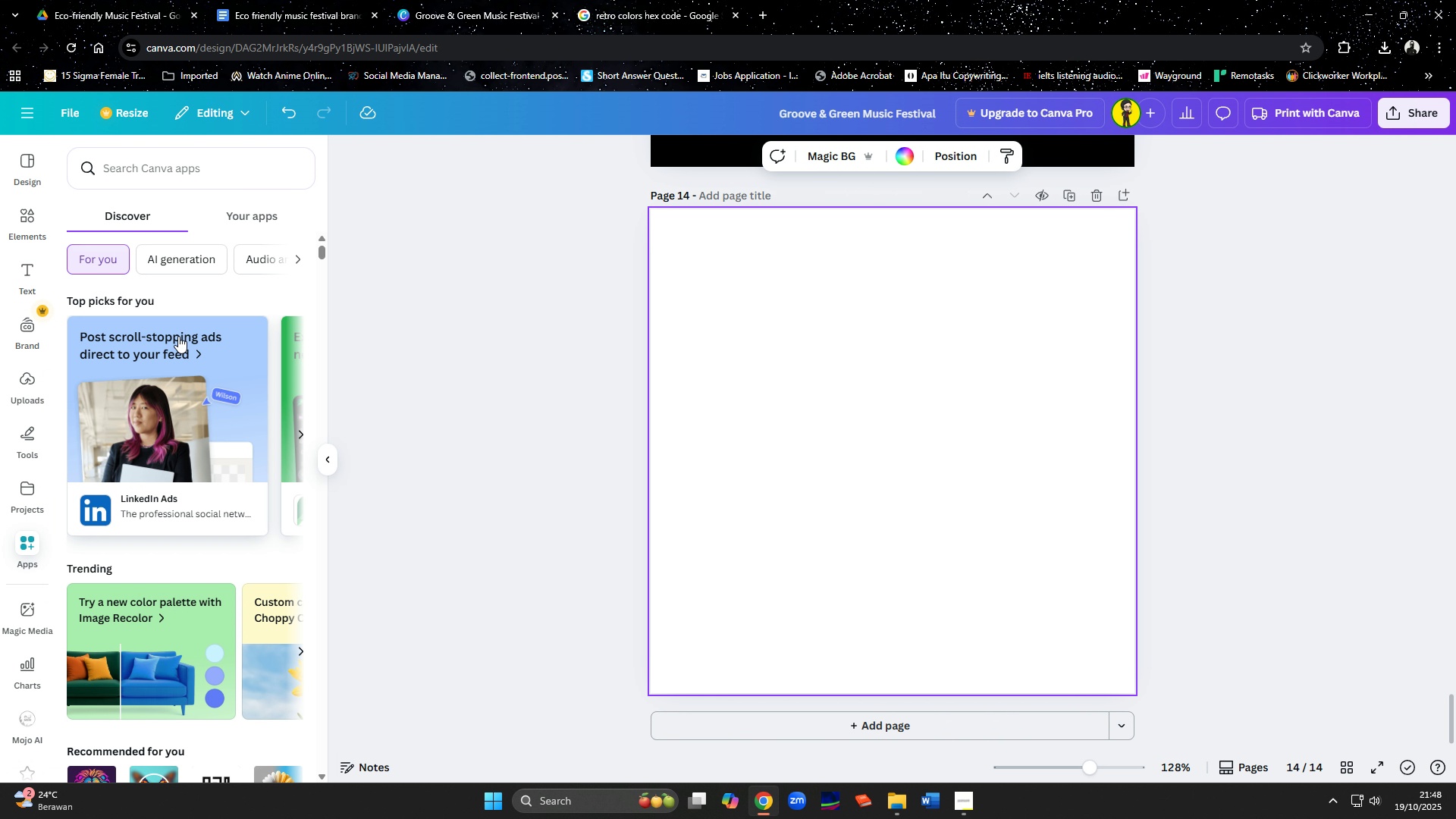 
scroll: coordinate [229, 607], scroll_direction: down, amount: 5.0
 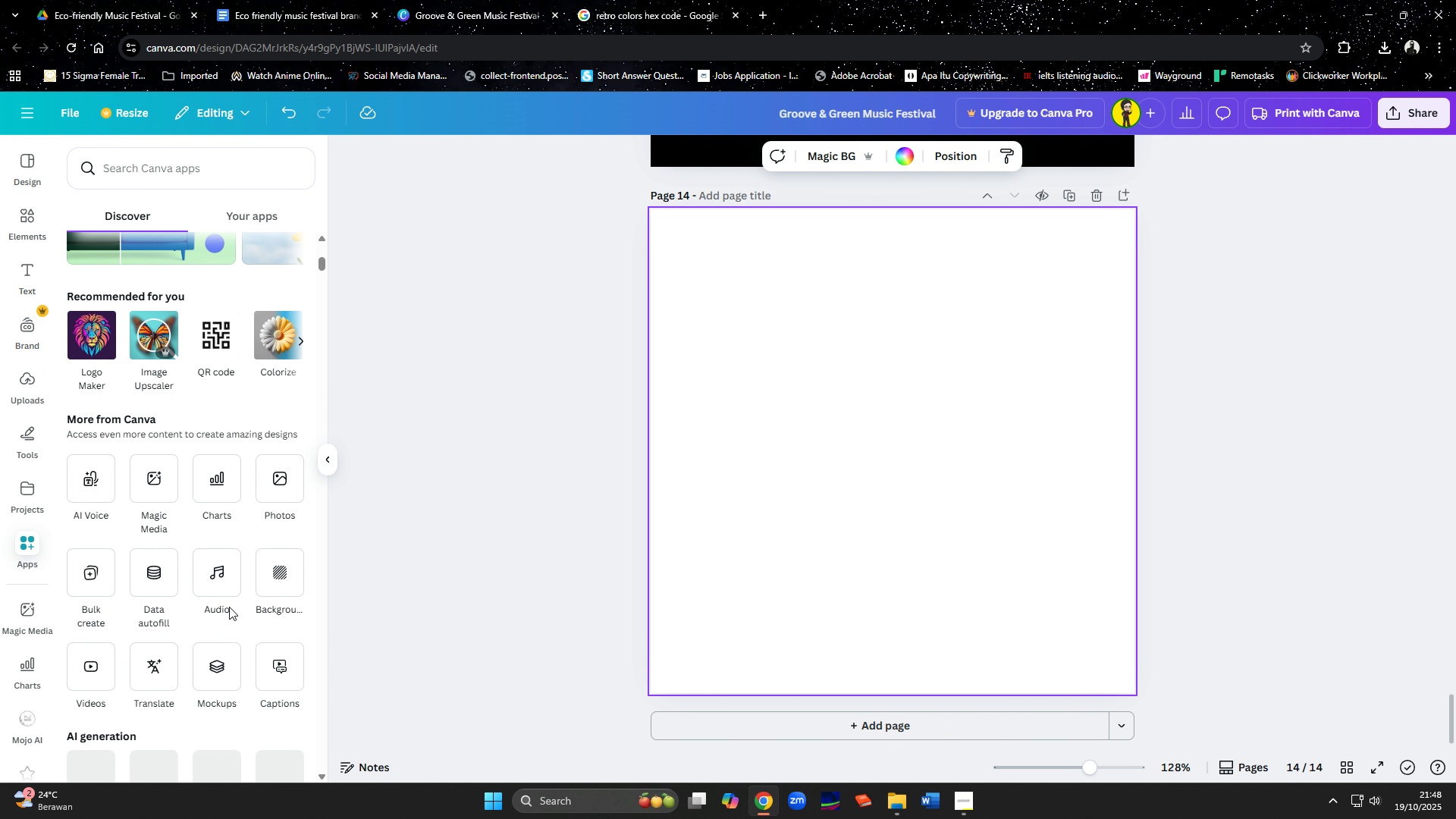 
left_click([219, 693])
 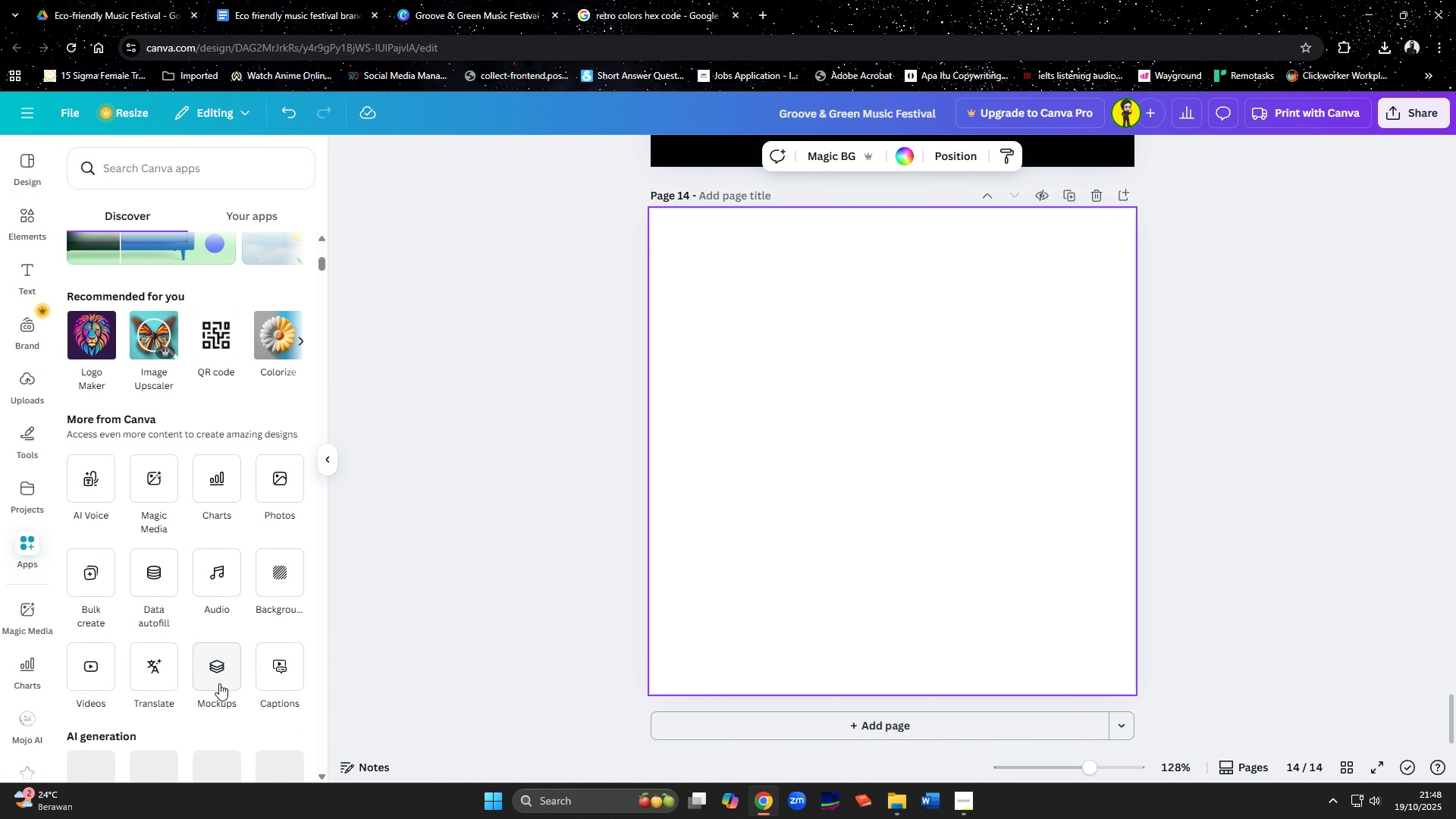 
left_click([219, 683])
 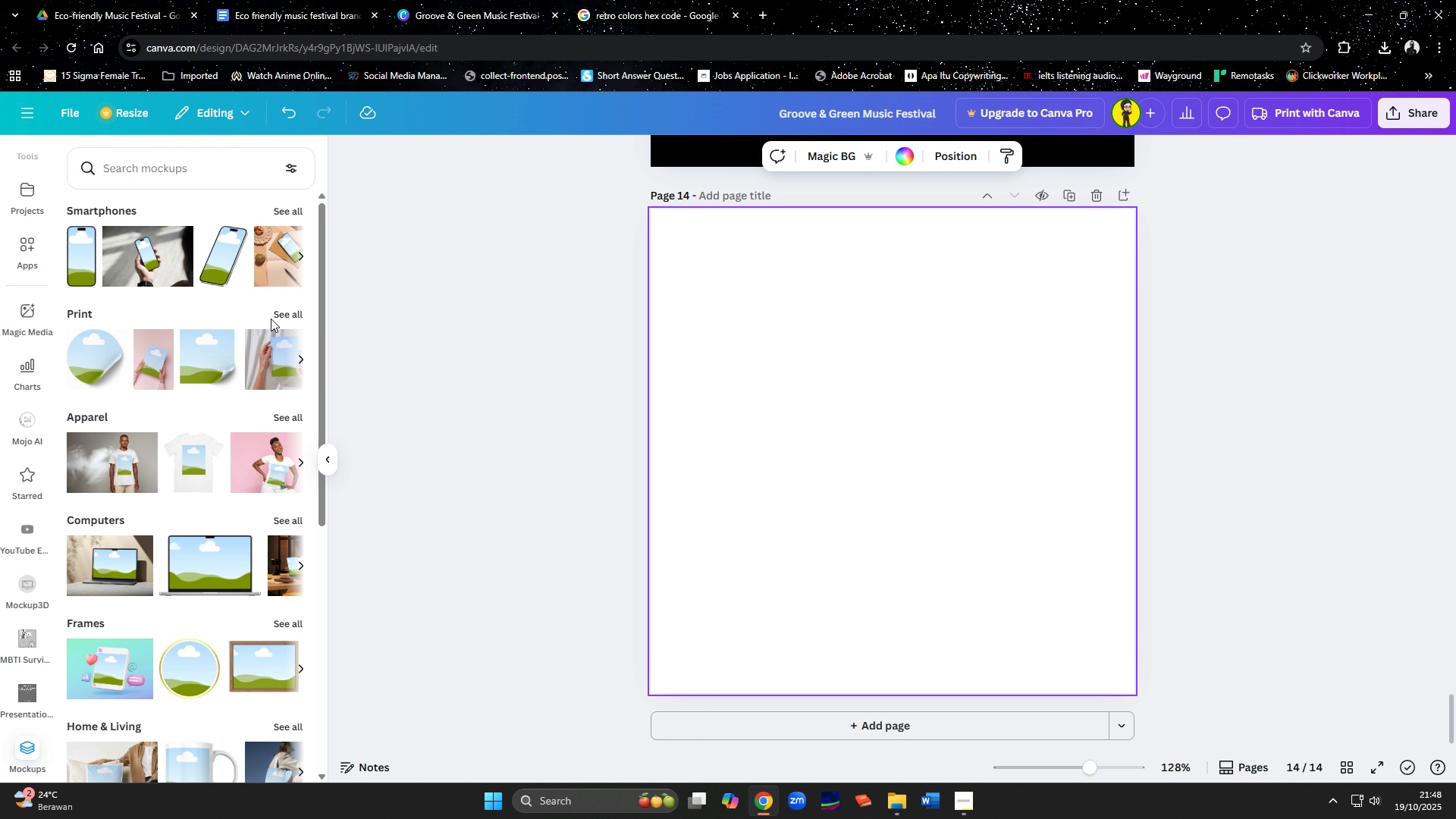 
left_click([280, 312])
 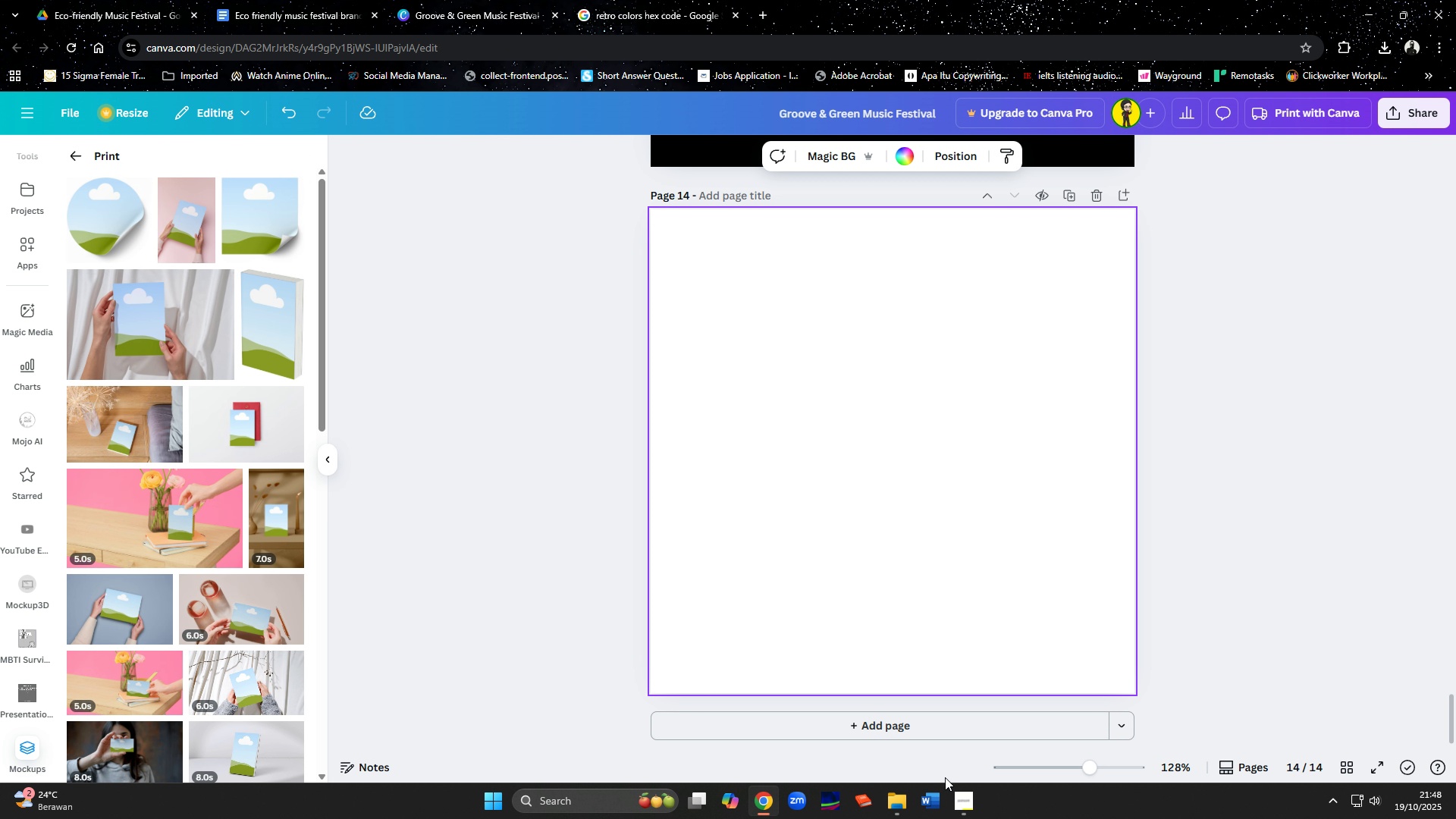 
left_click([958, 802])